 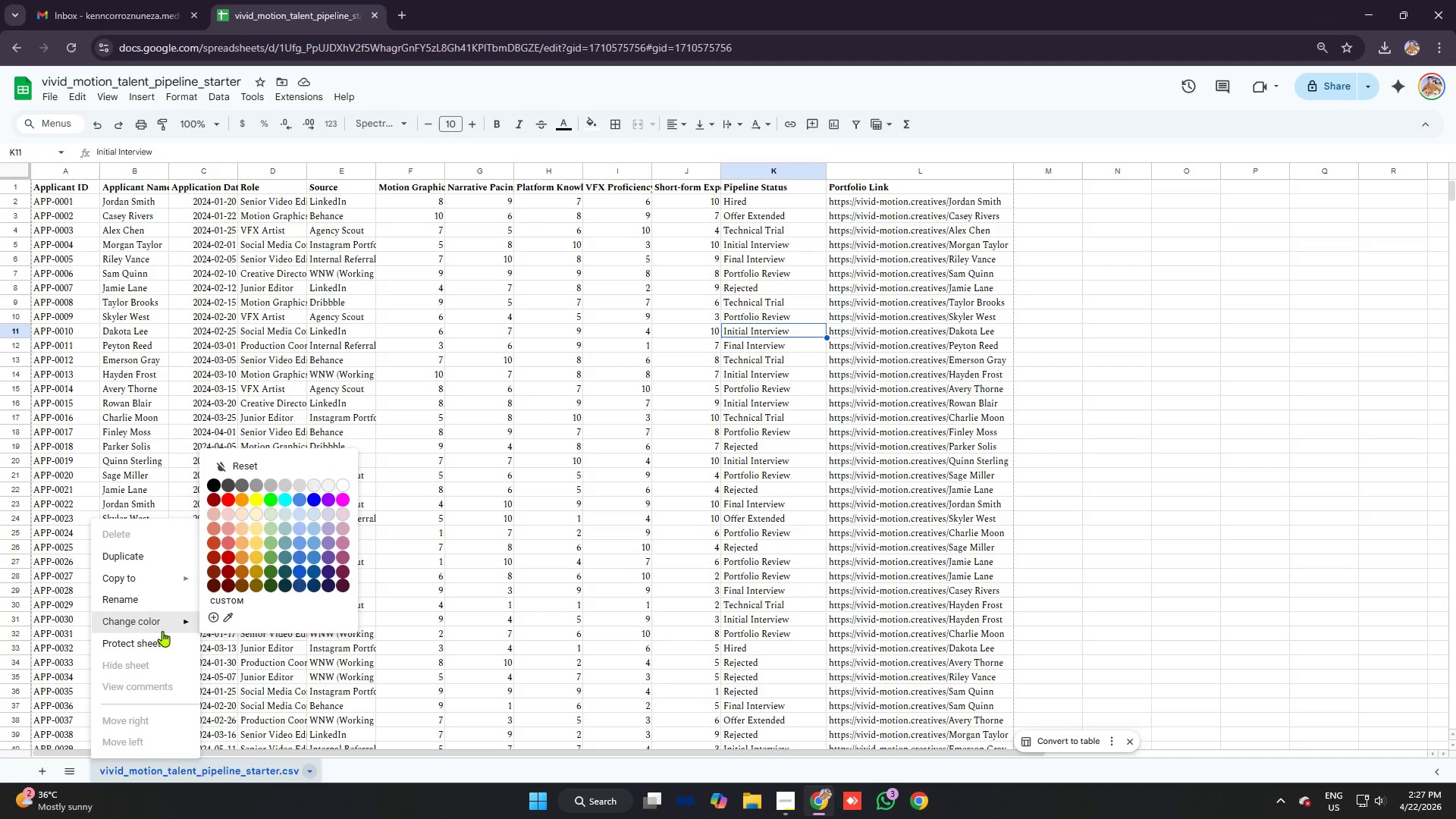 
left_click([147, 600])
 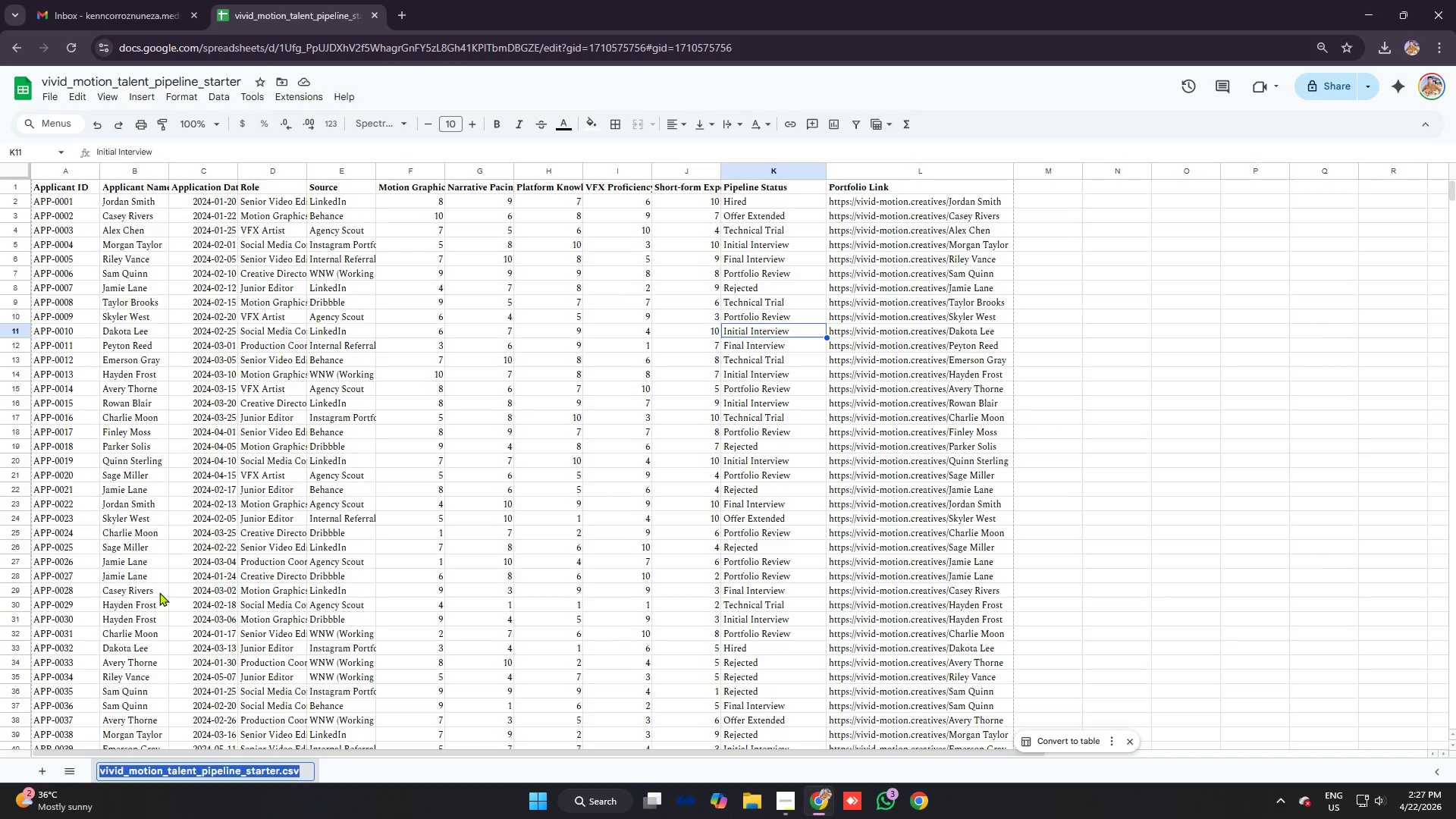 
type(raw data_pipeline)
 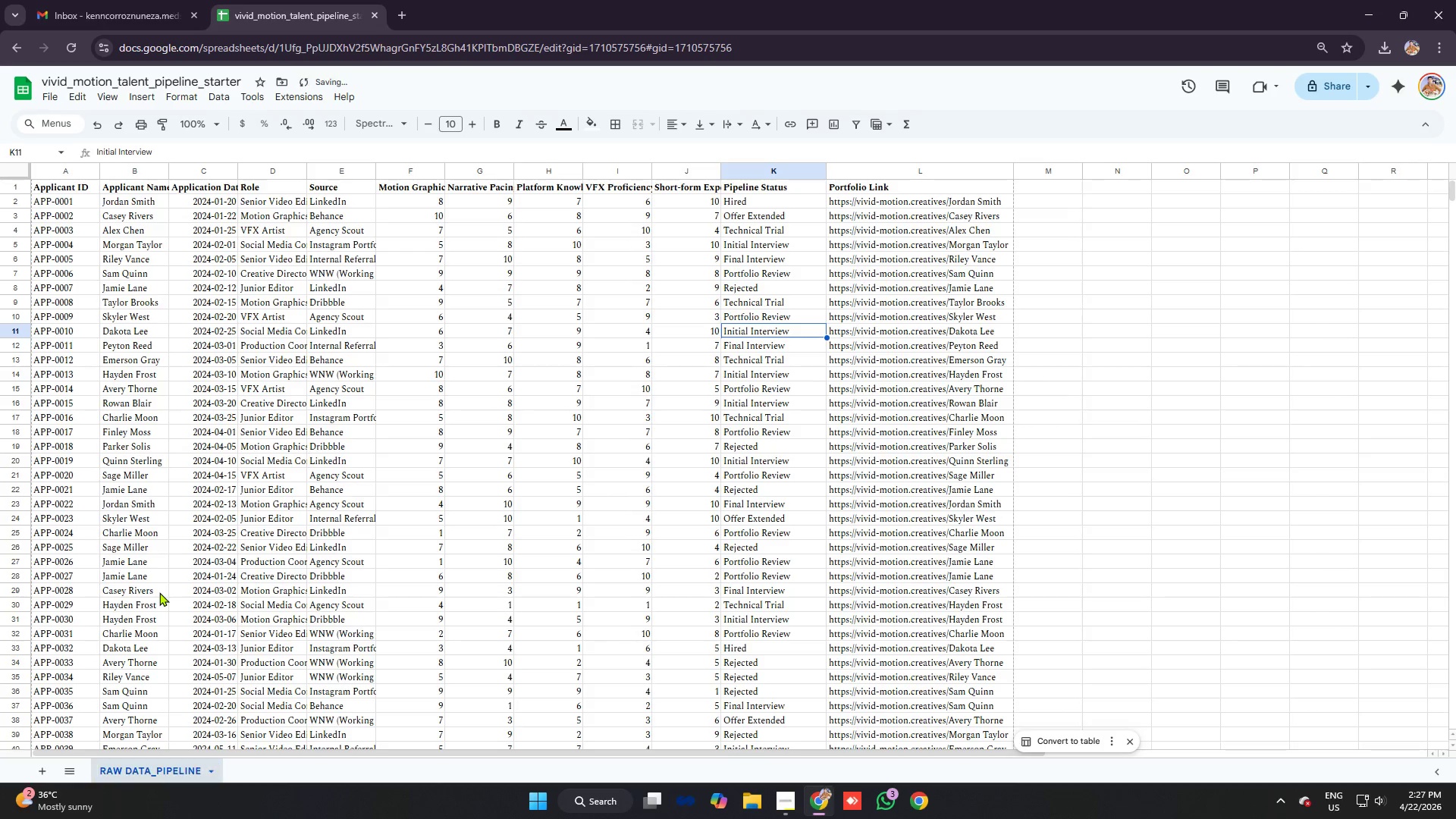 
 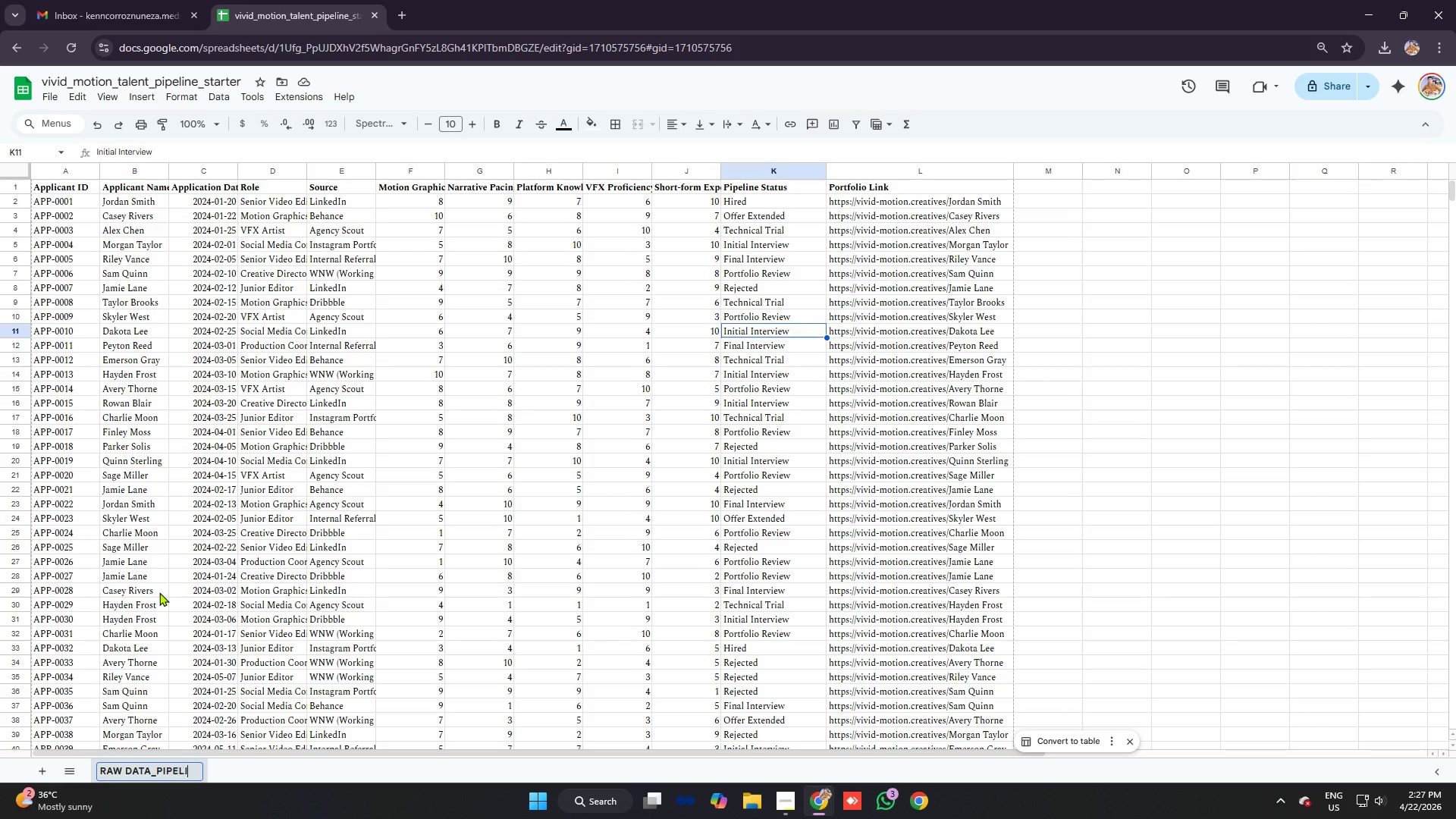 
key(Enter)
 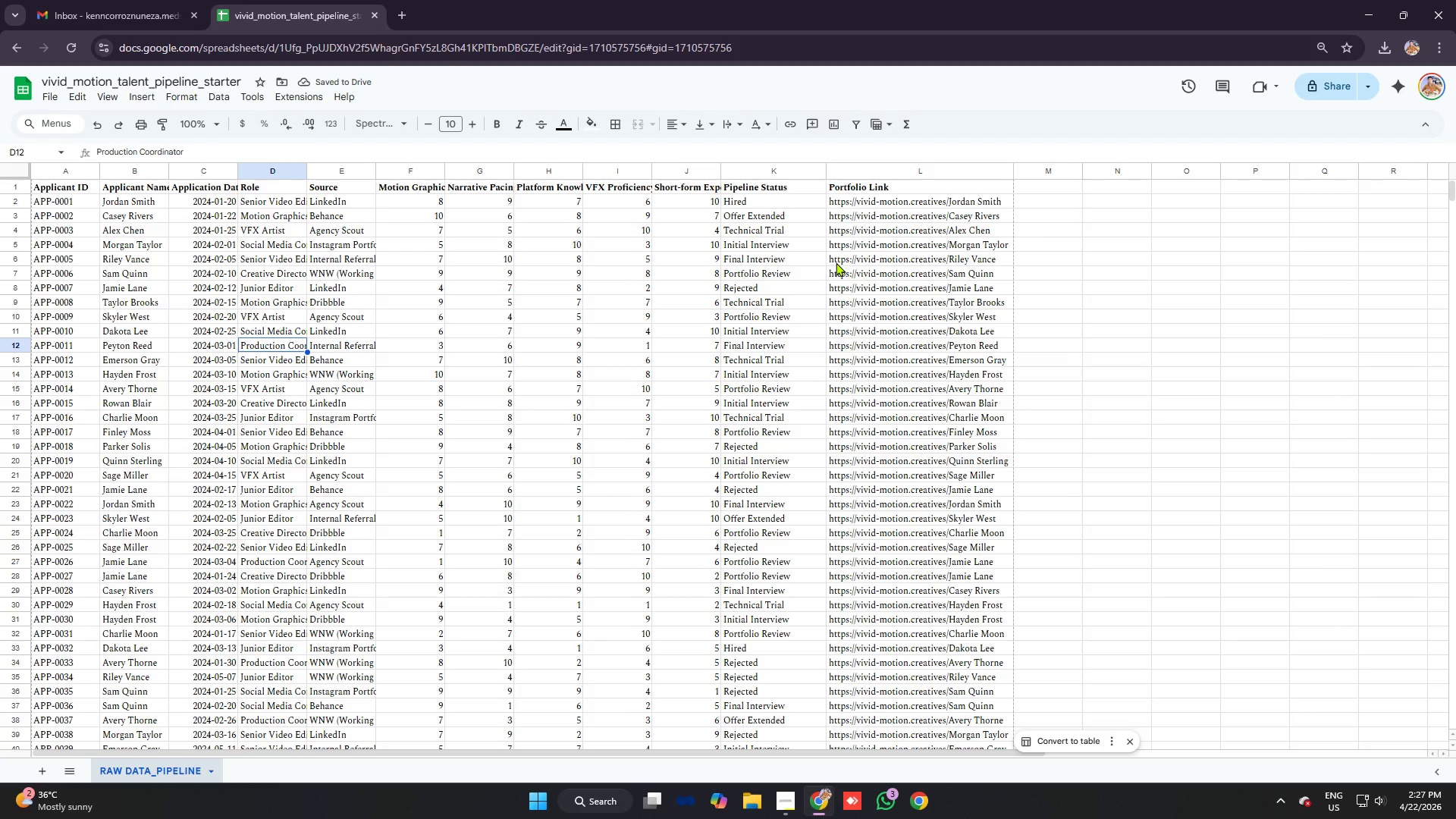 
left_click([786, 293])
 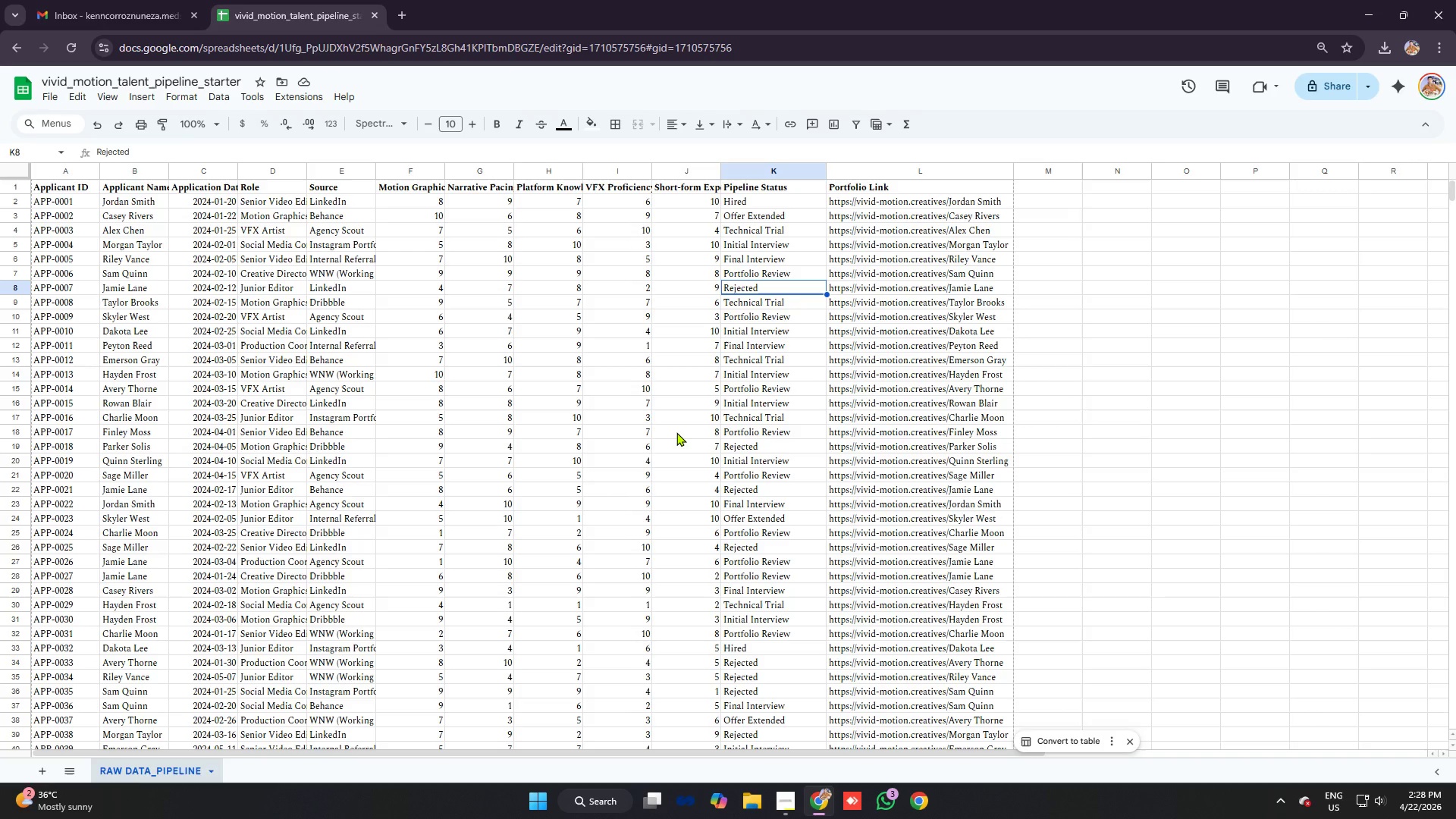 
wait(9.31)
 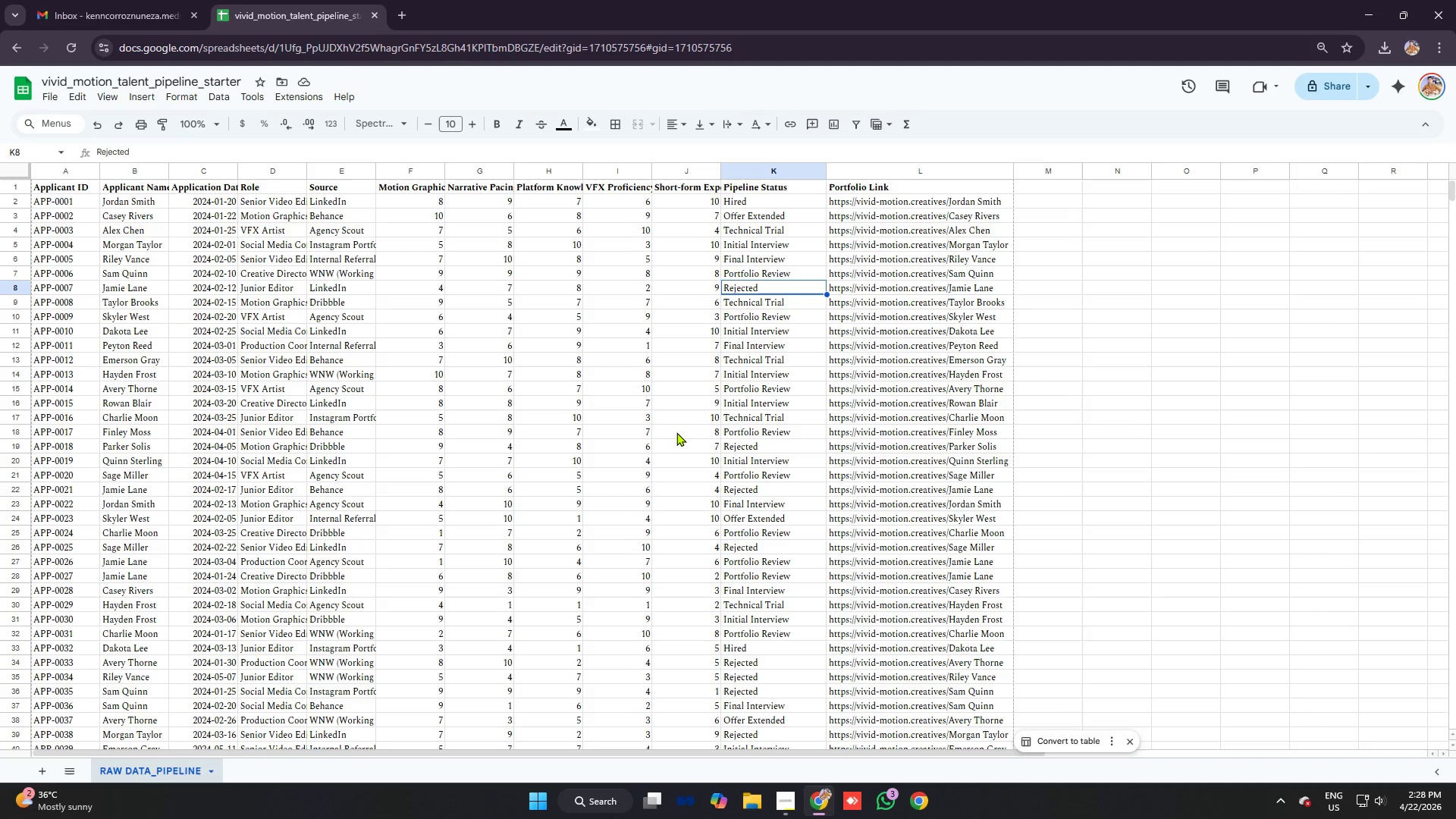 
left_click([79, 186])
 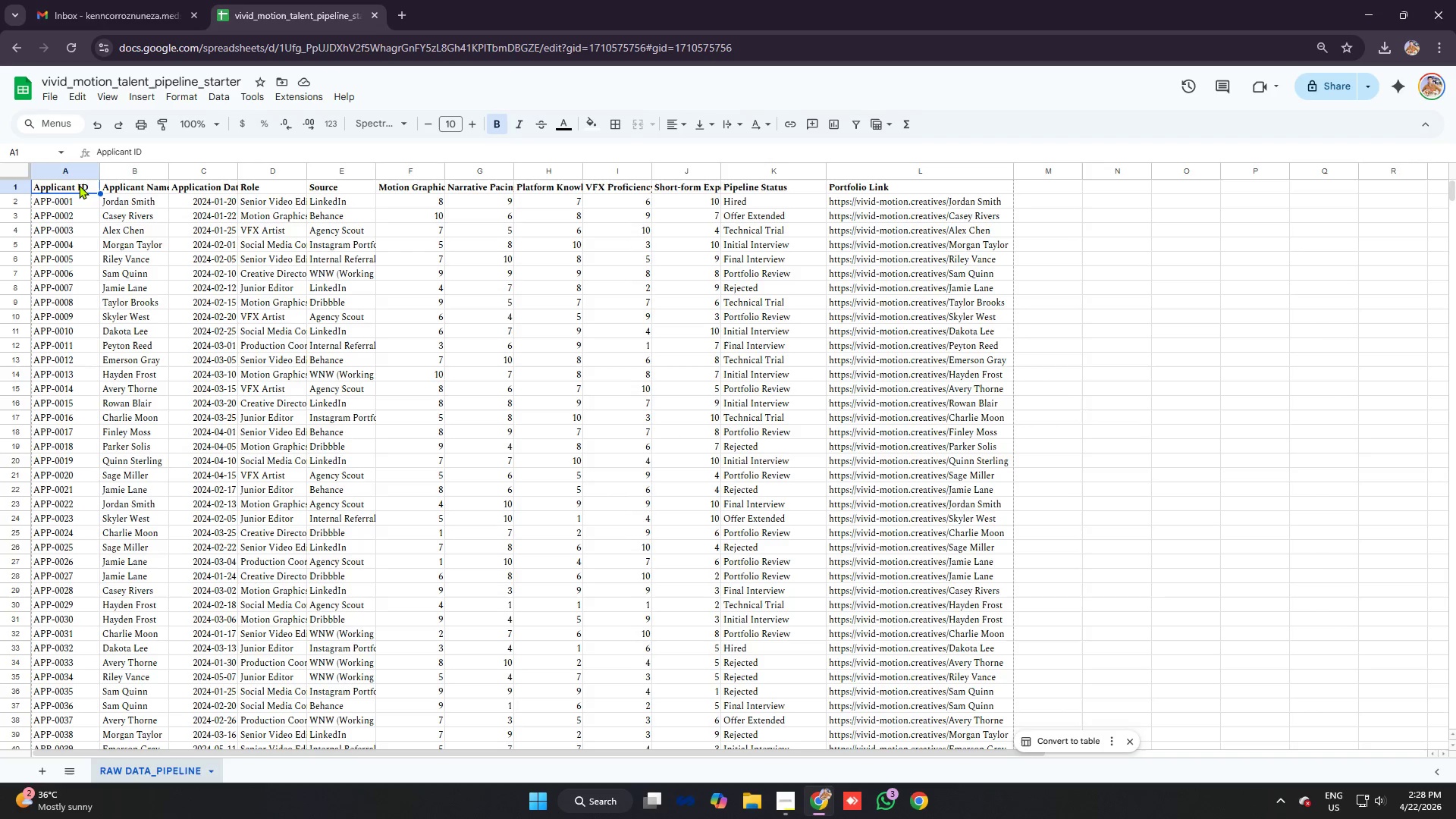 
left_click_drag(start_coordinate=[79, 185], to_coordinate=[942, 219])
 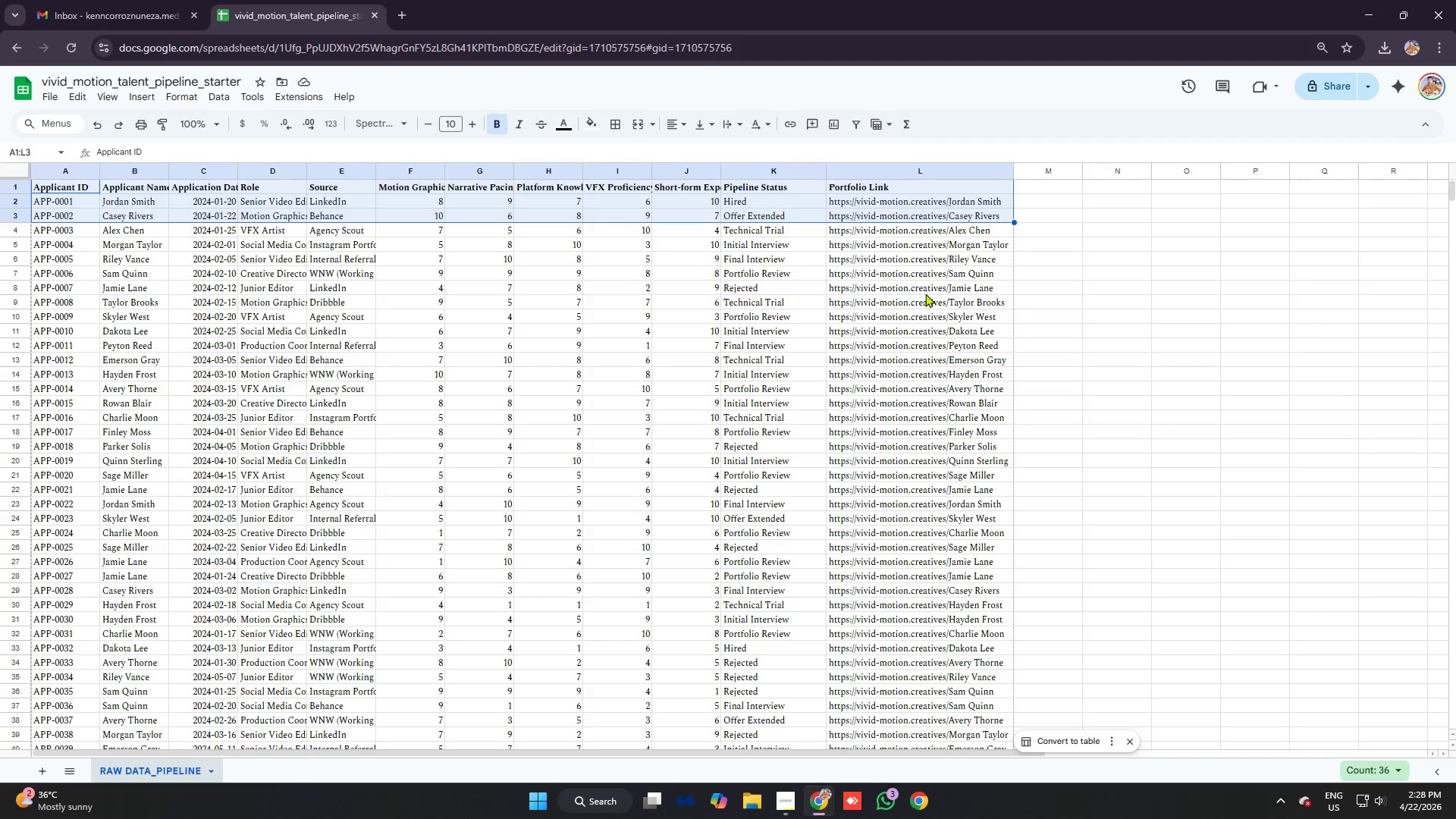 
left_click([925, 293])
 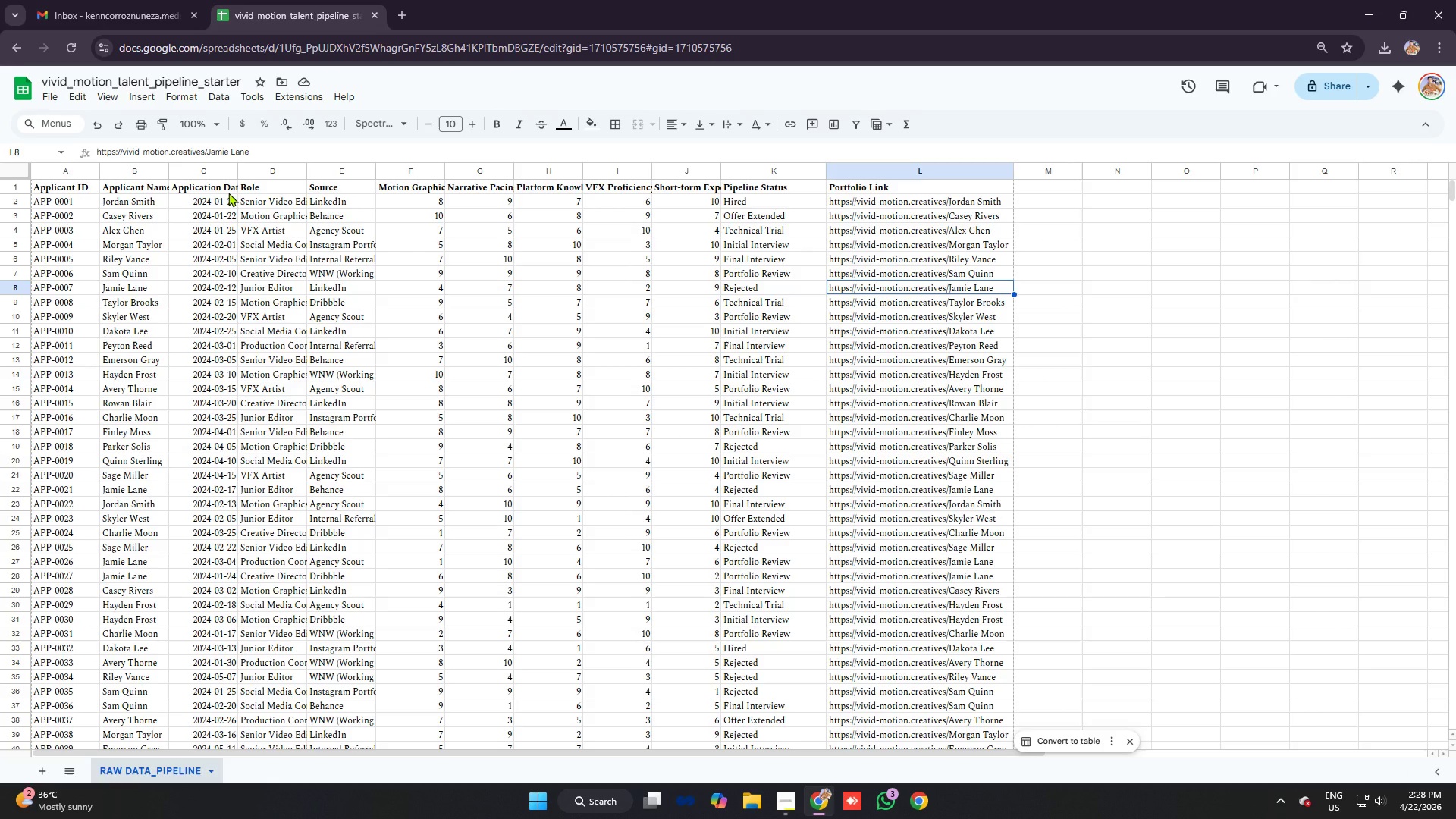 
key(Alt+AltLeft)
 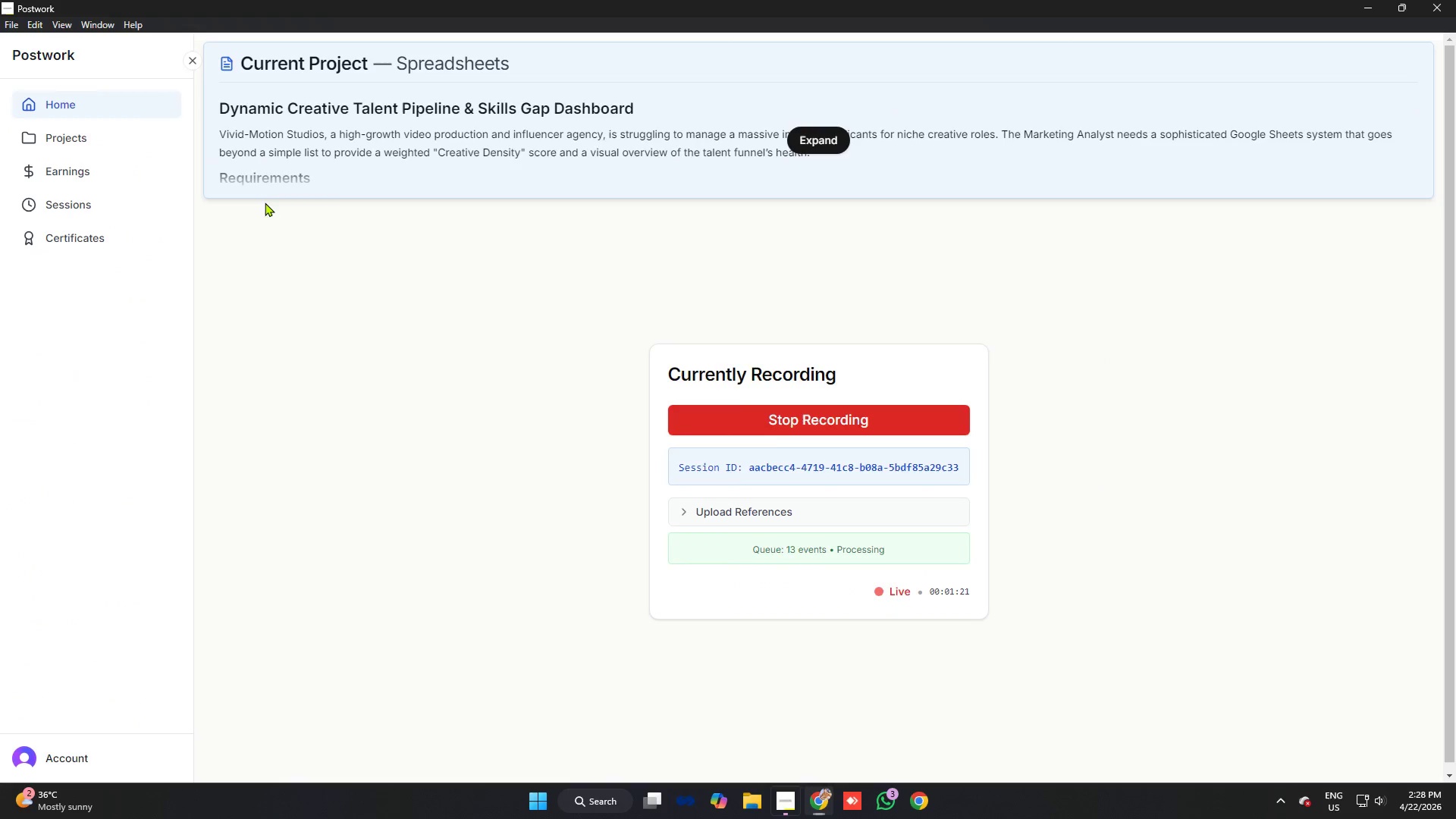 
key(Alt+Tab)